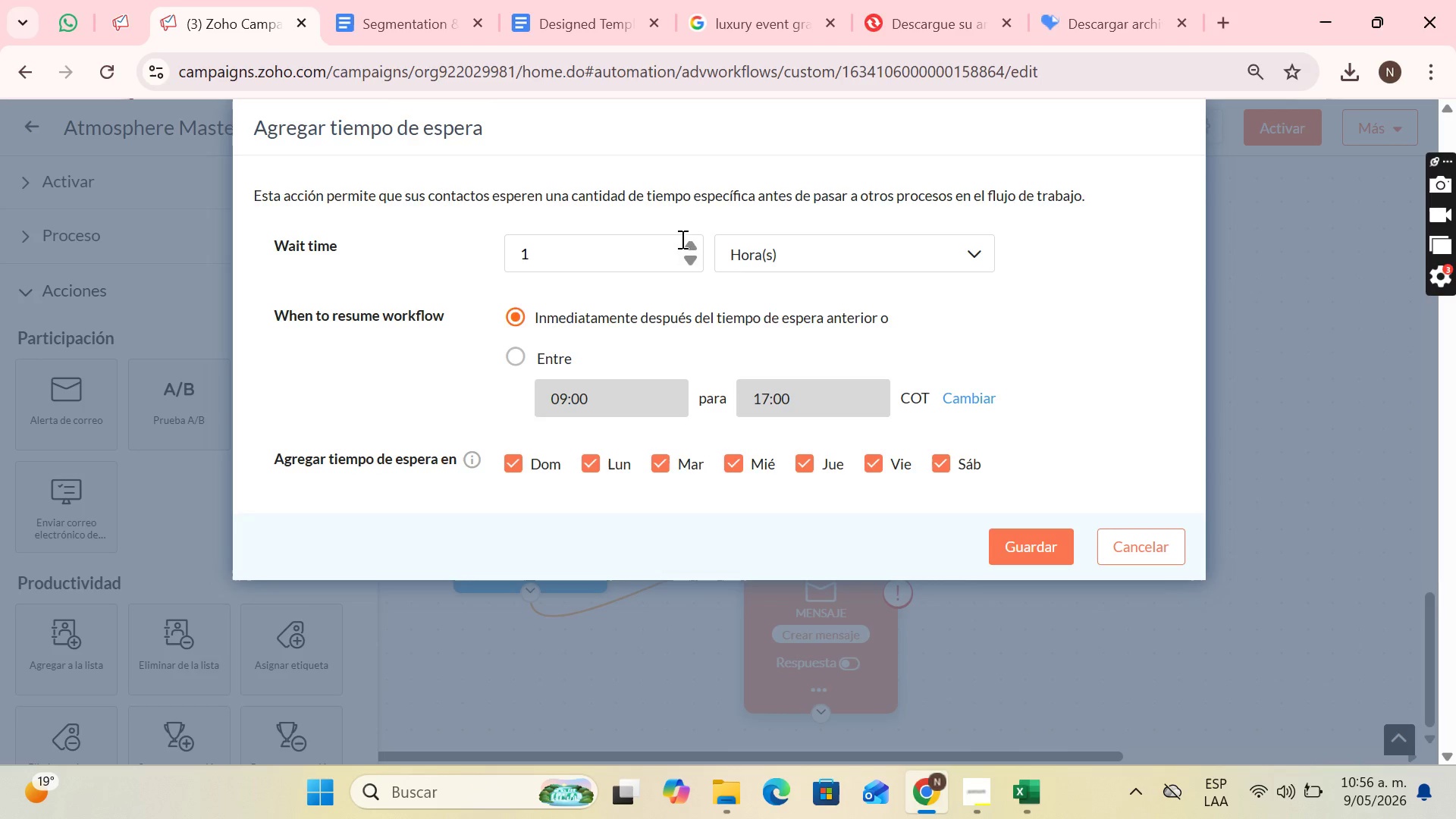 
double_click([685, 245])
 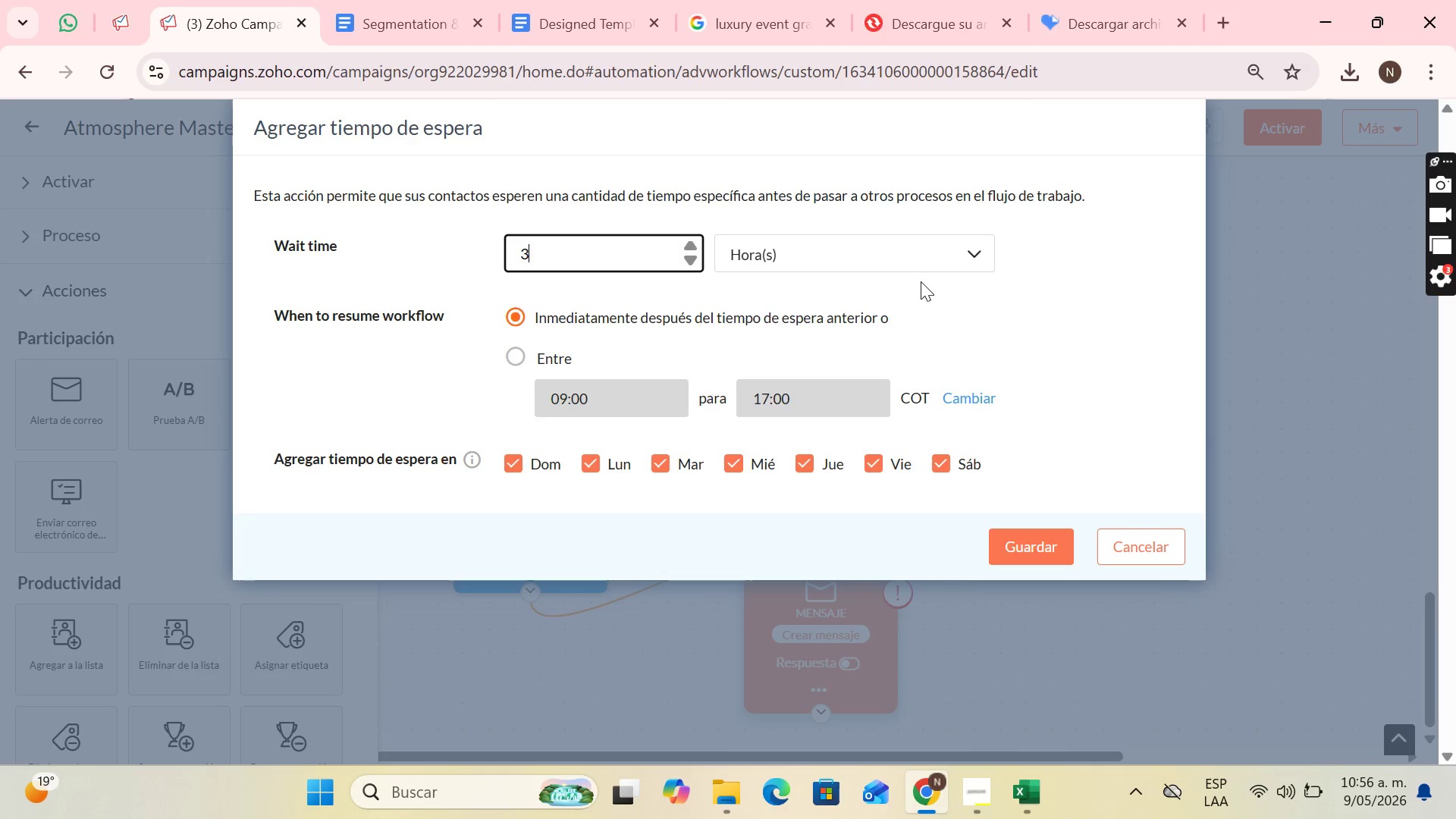 
left_click_drag(start_coordinate=[918, 277], to_coordinate=[918, 271])
 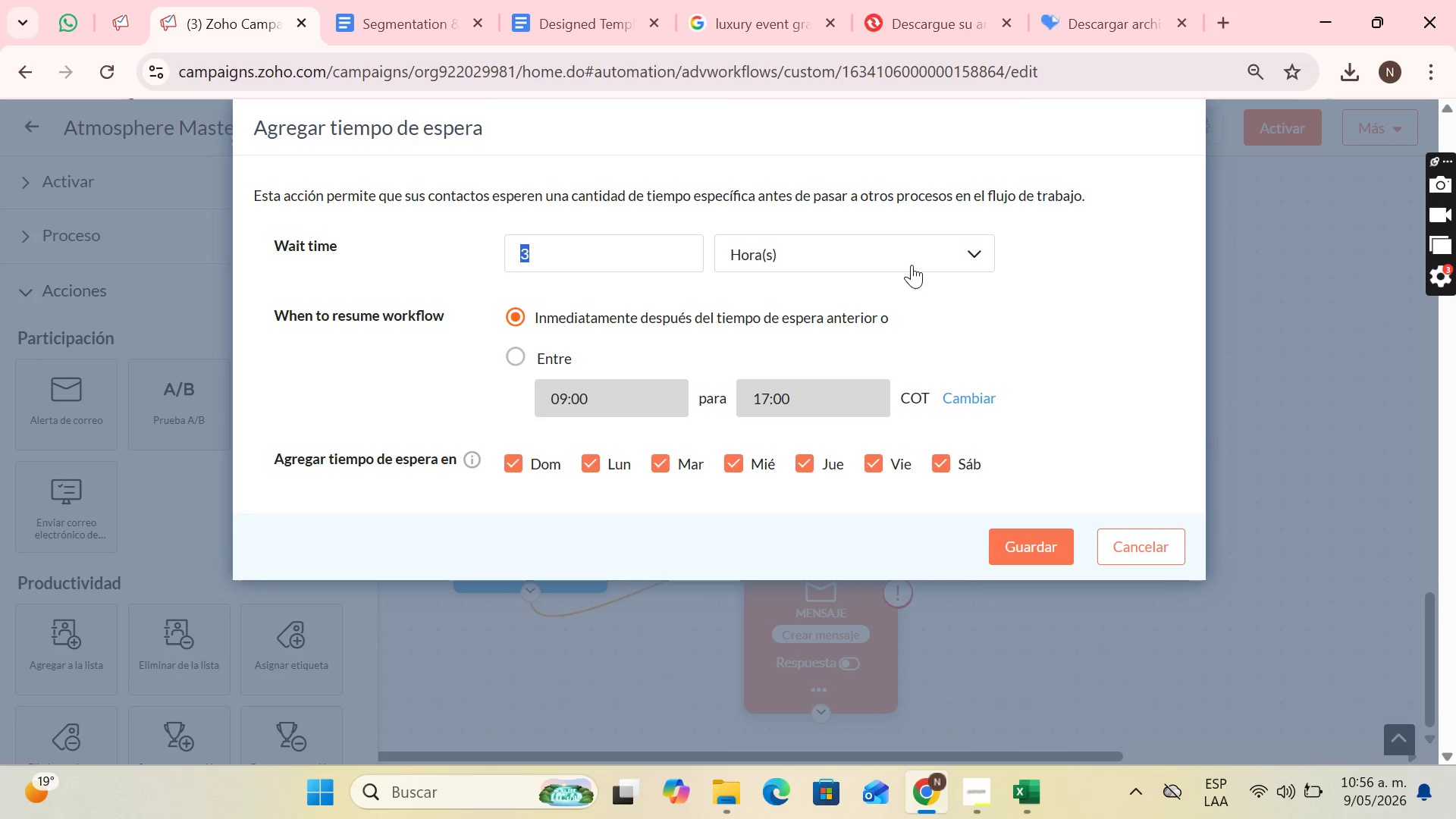 
double_click([912, 264])
 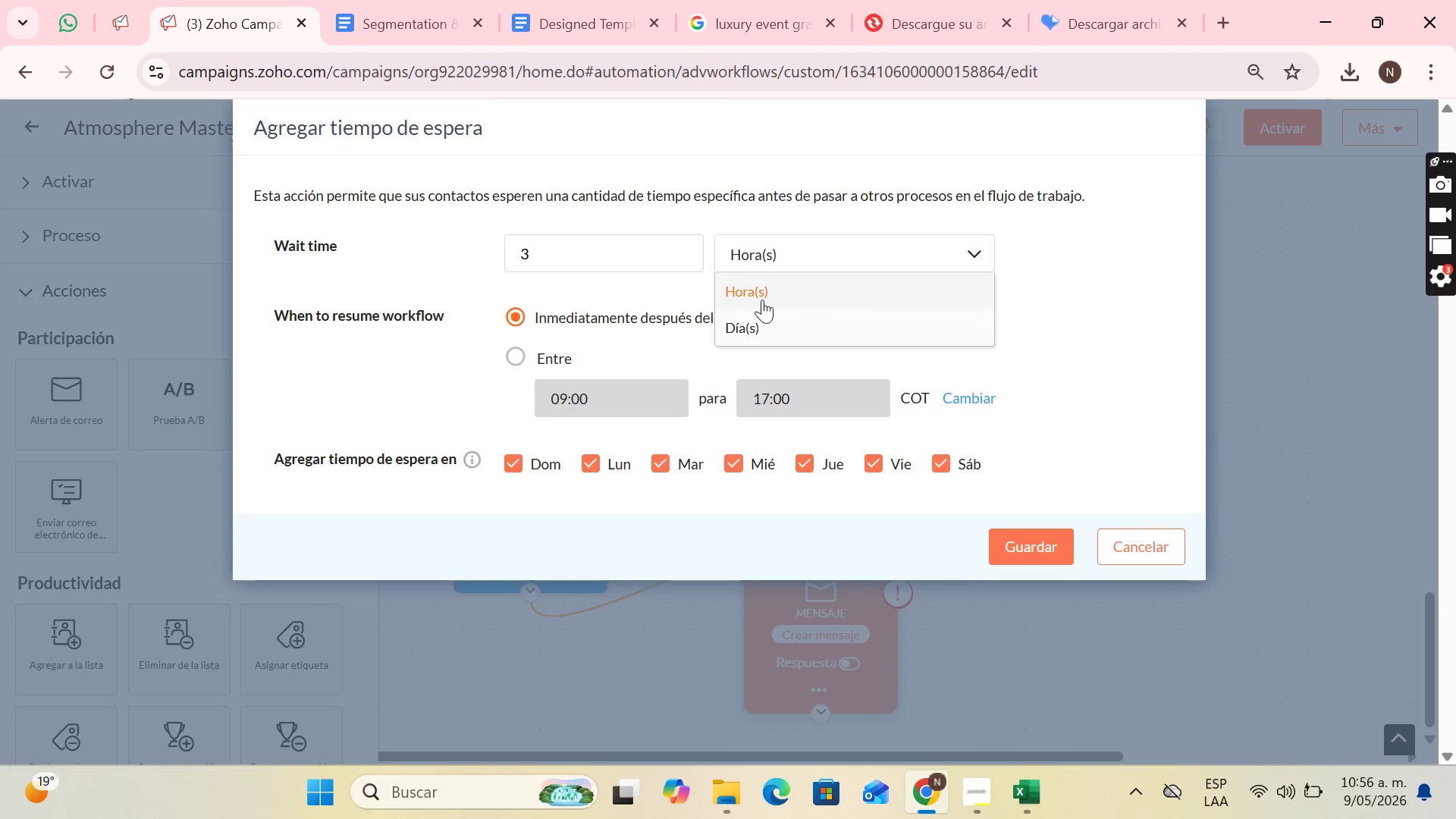 
left_click([746, 328])
 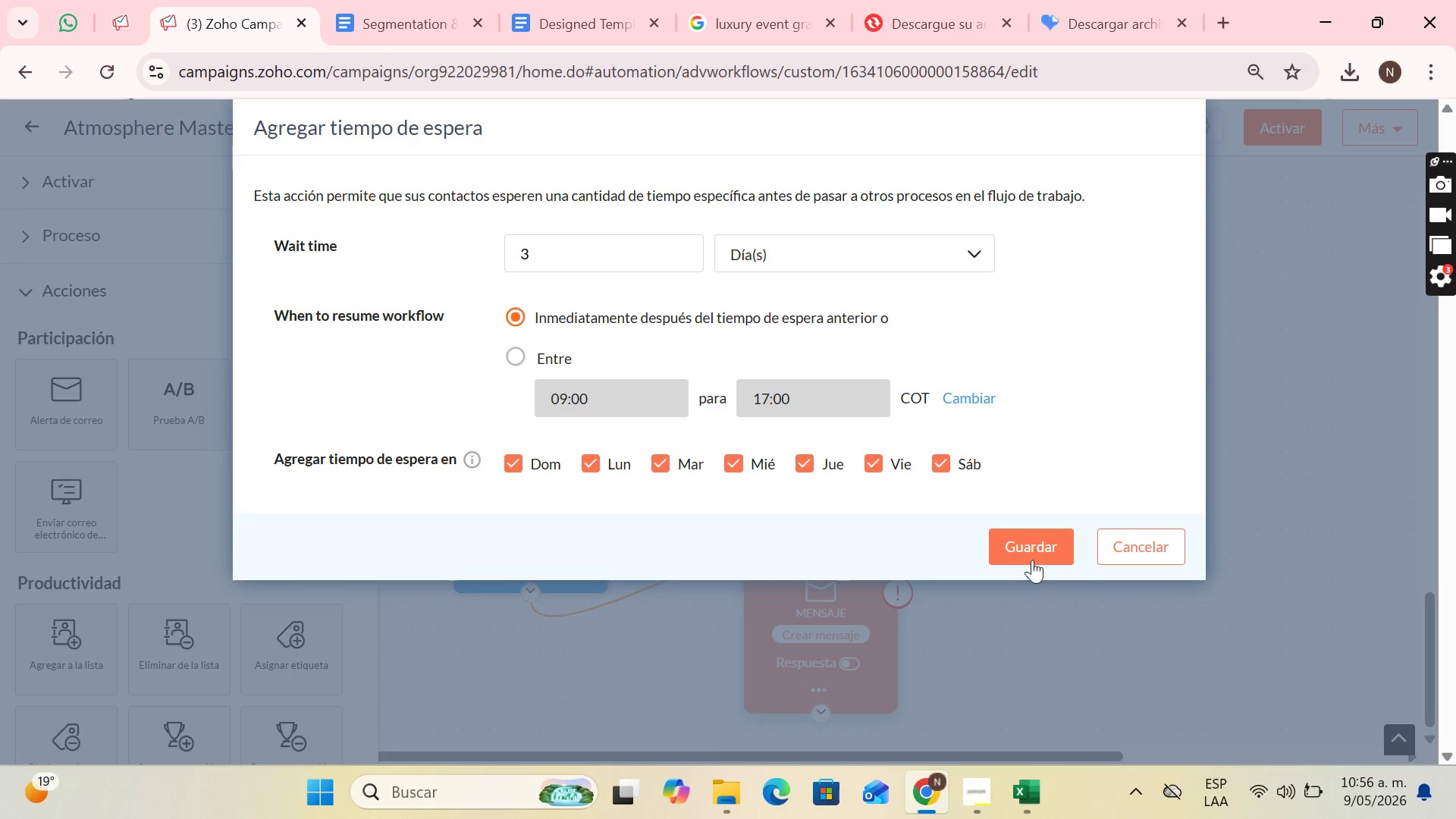 
left_click([1023, 544])
 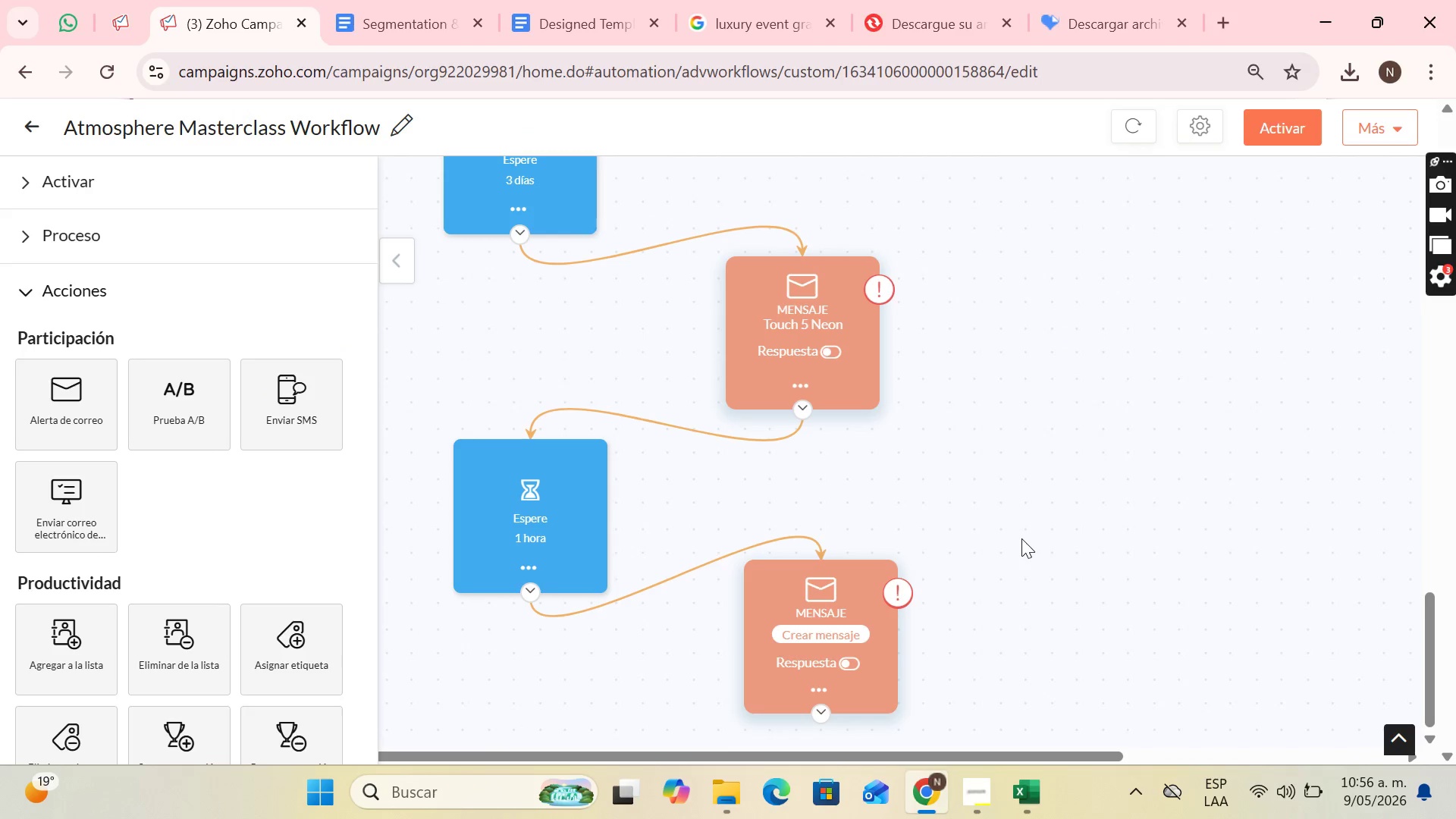 
scroll: coordinate [1016, 536], scroll_direction: up, amount: 1.0
 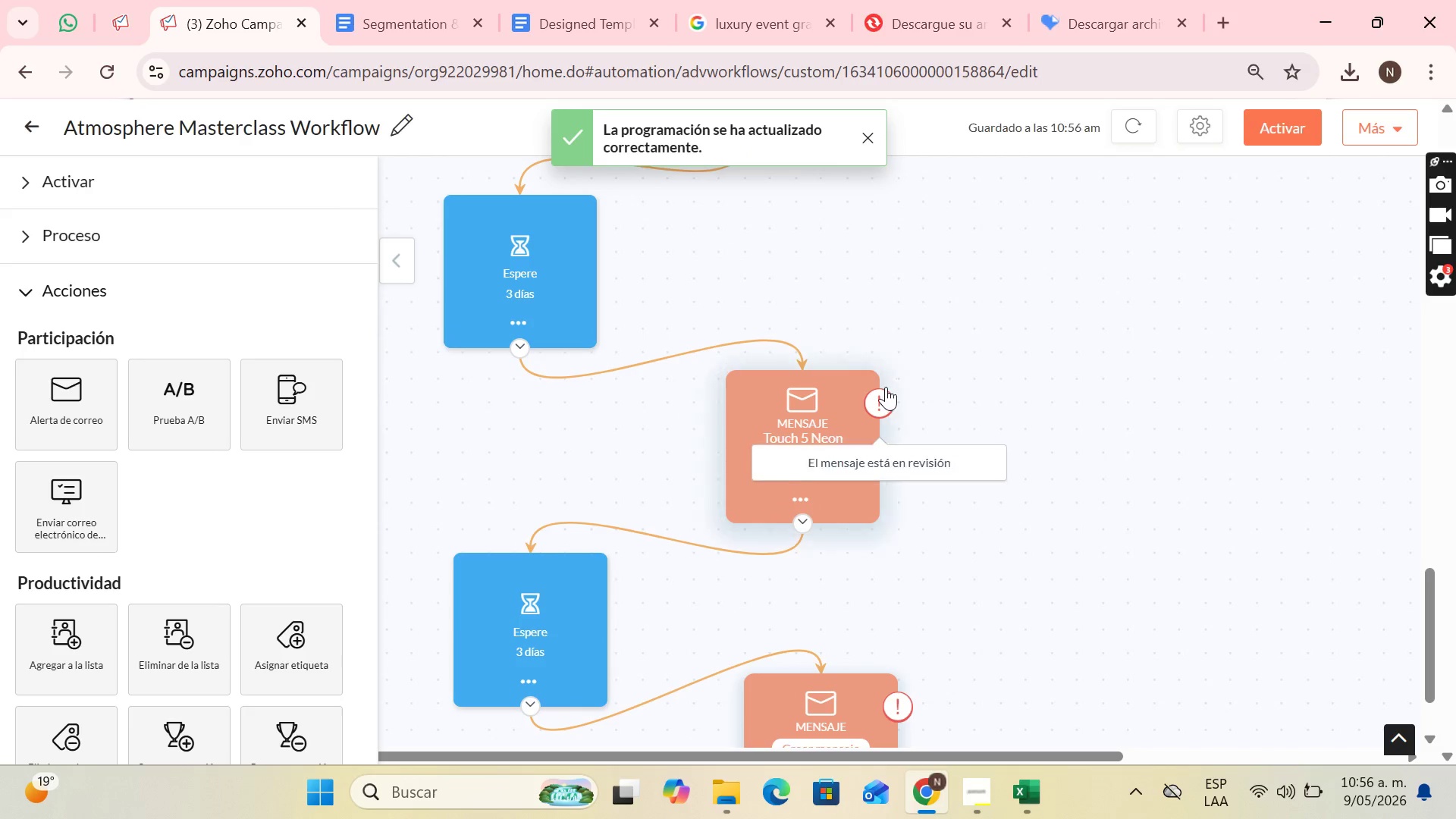 
scroll: coordinate [882, 397], scroll_direction: down, amount: 1.0
 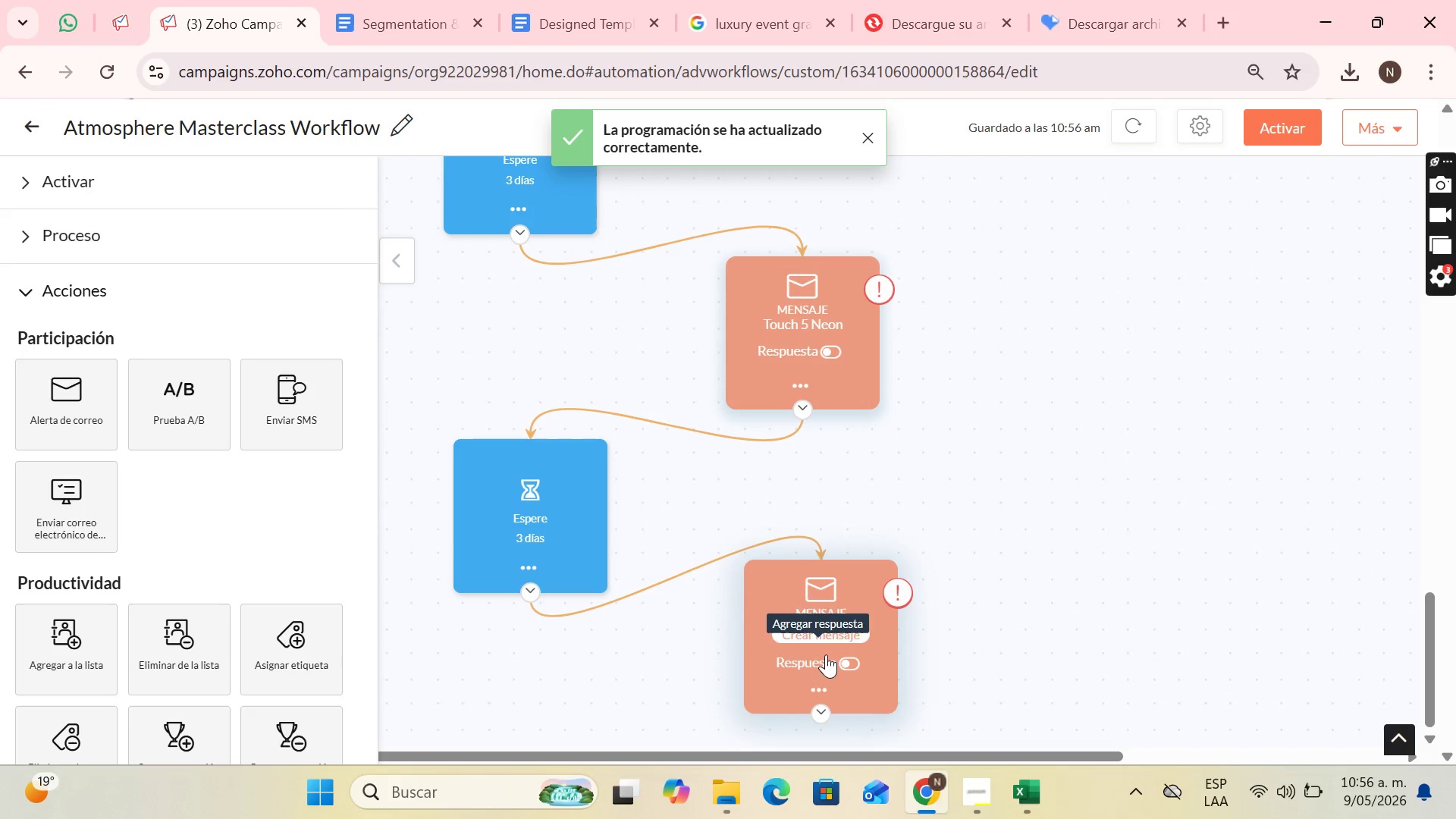 
left_click([825, 632])
 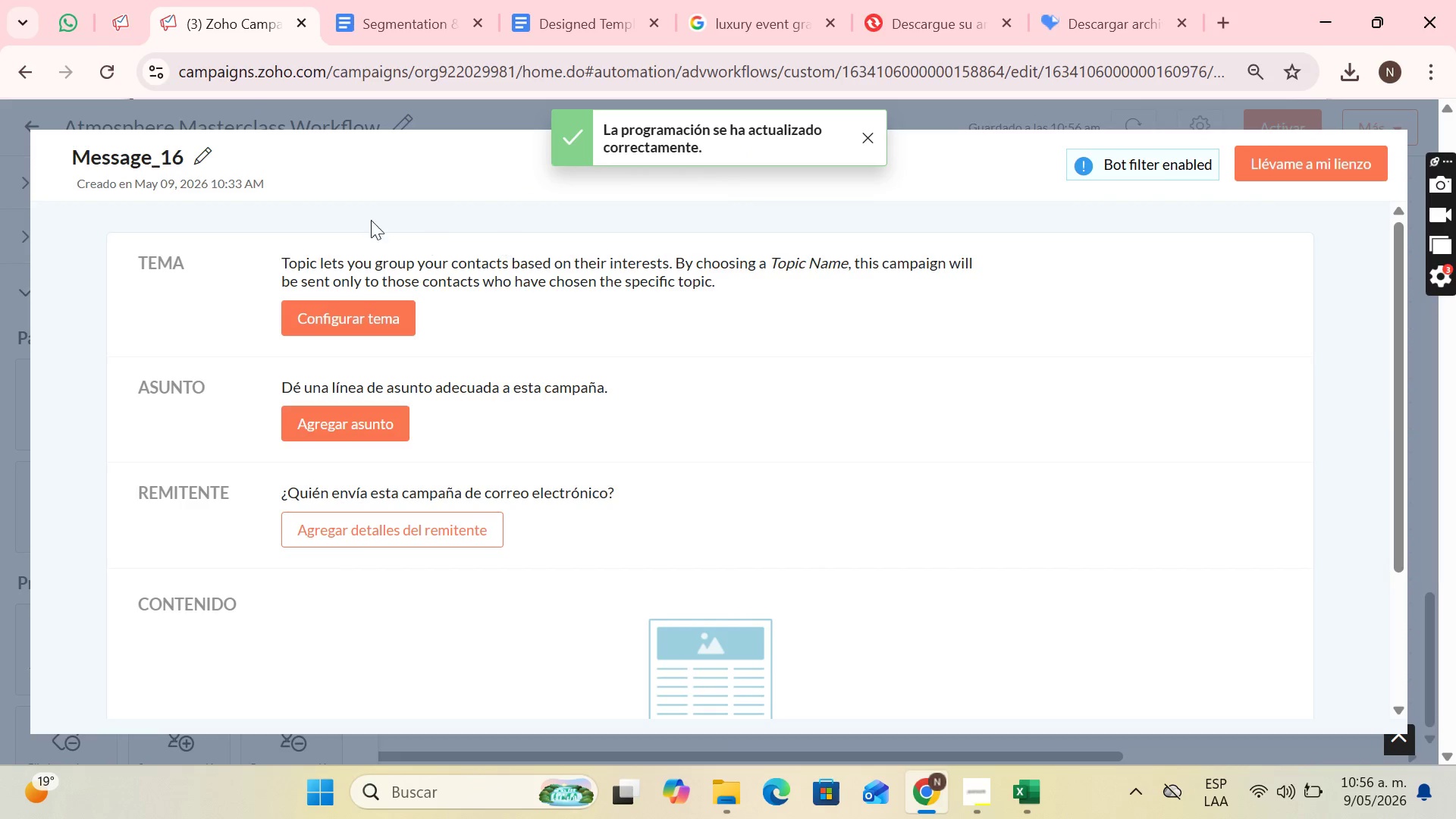 
left_click_drag(start_coordinate=[187, 164], to_coordinate=[192, 158])
 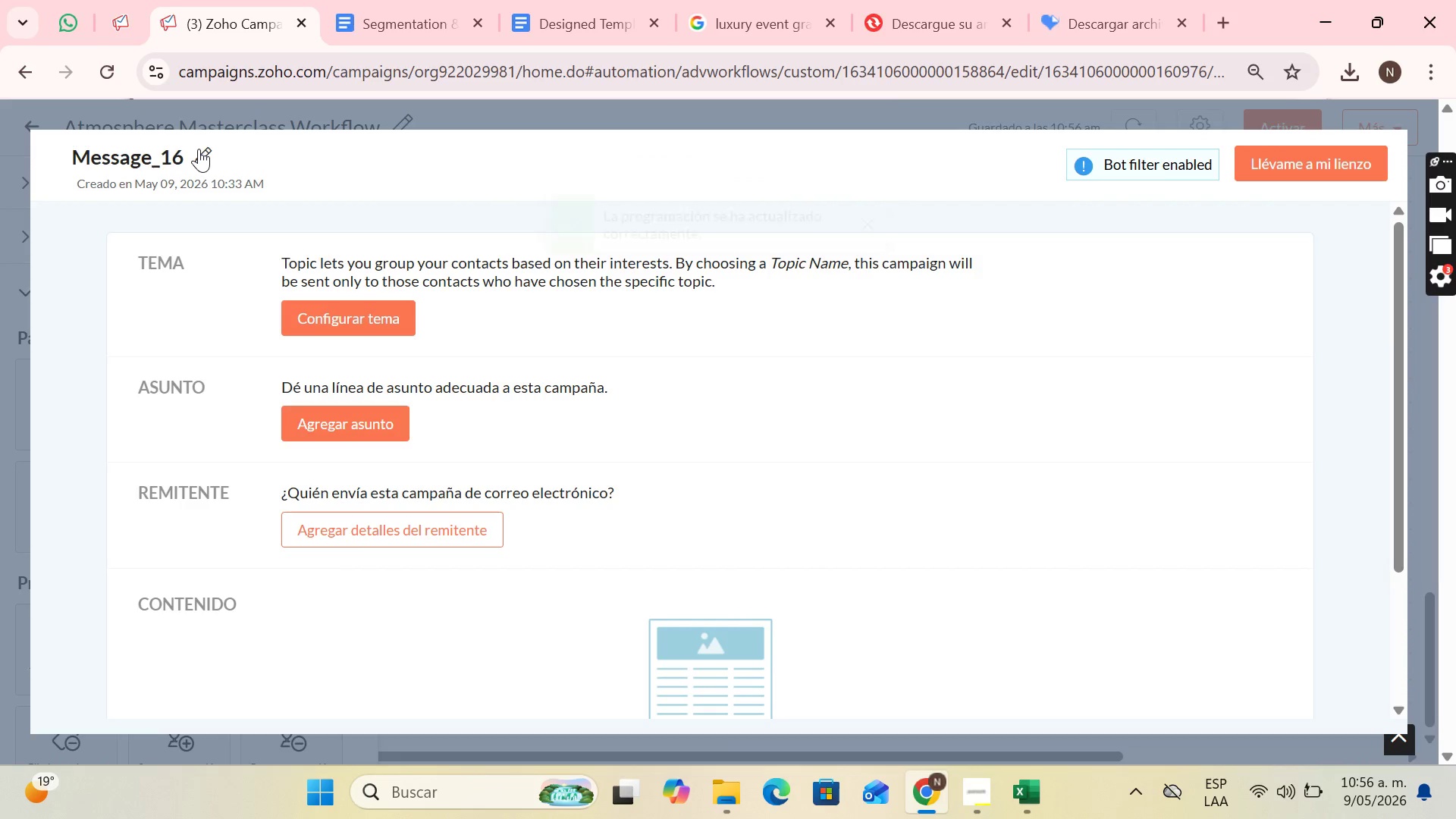 
double_click([199, 149])
 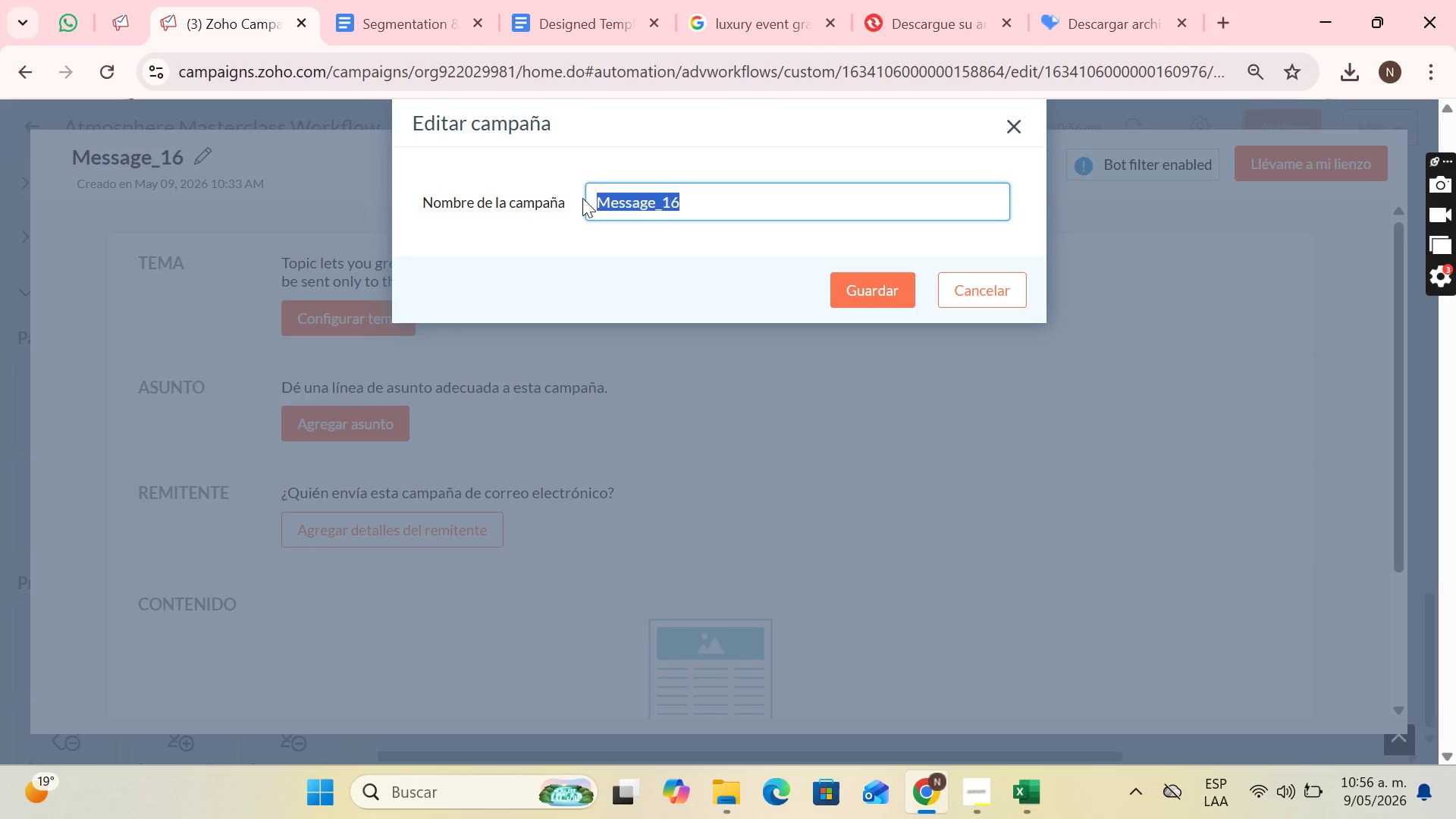 
type(Tou)
 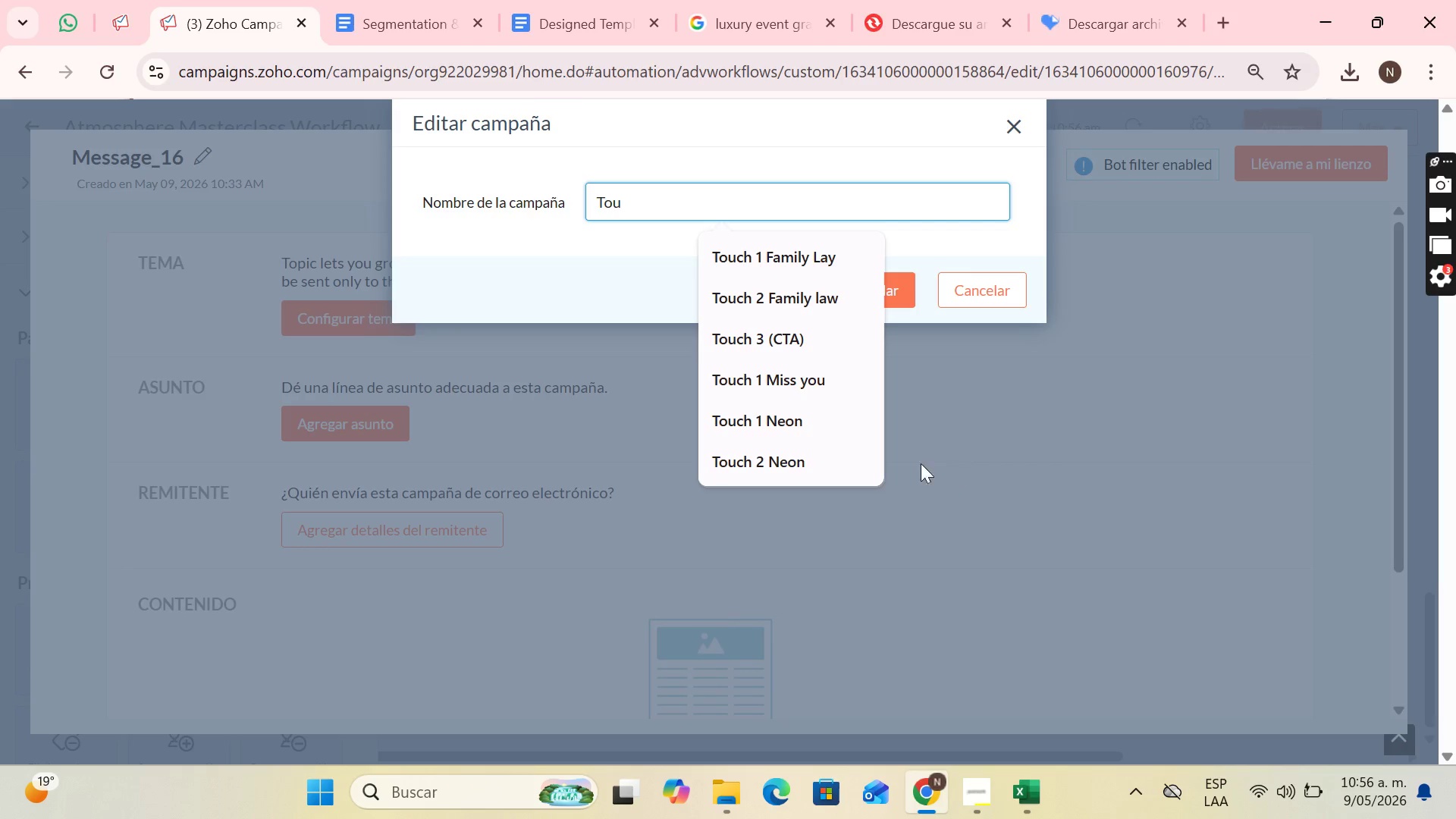 
left_click([789, 458])
 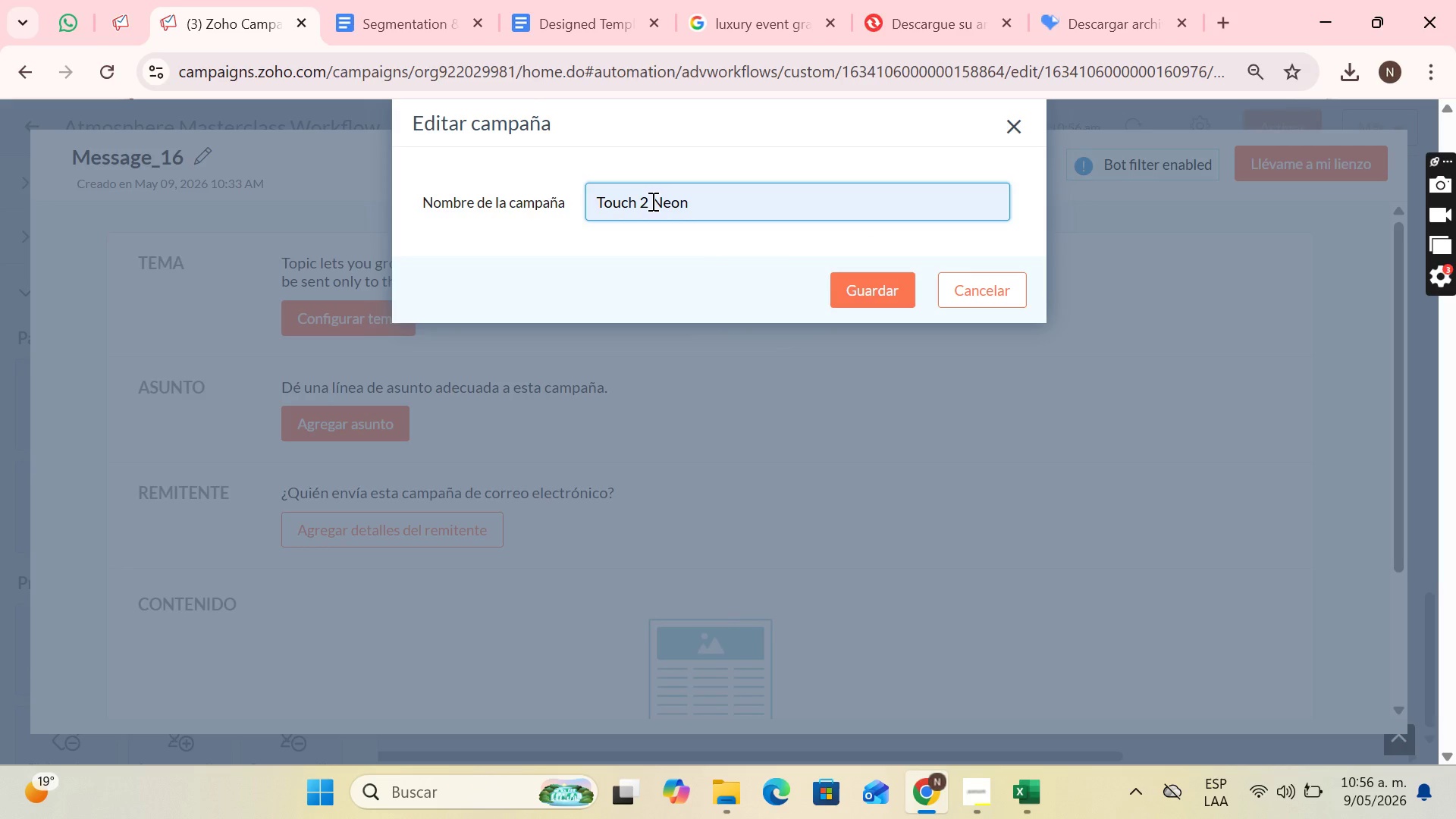 
left_click([648, 201])
 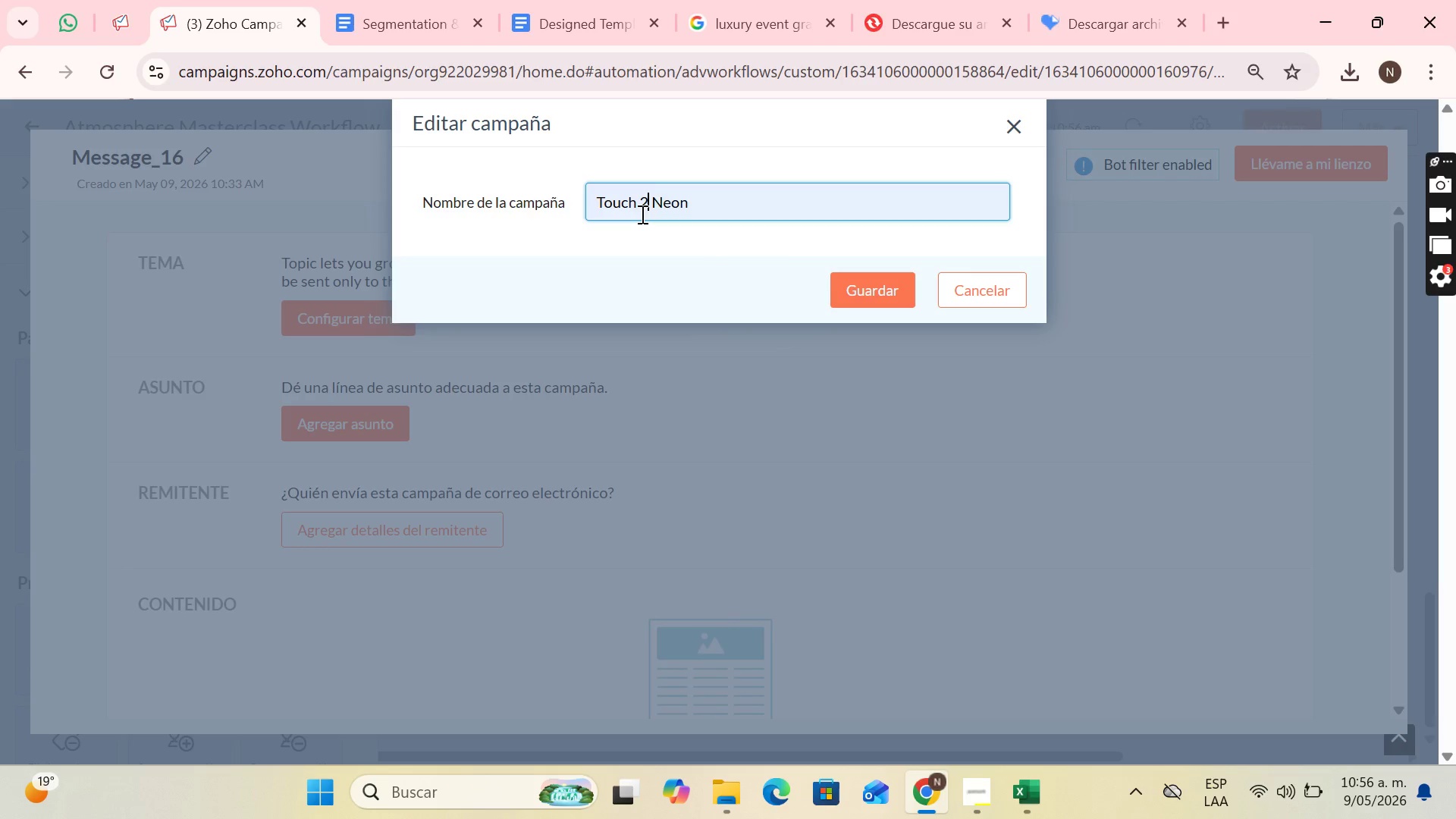 
key(Backspace)
 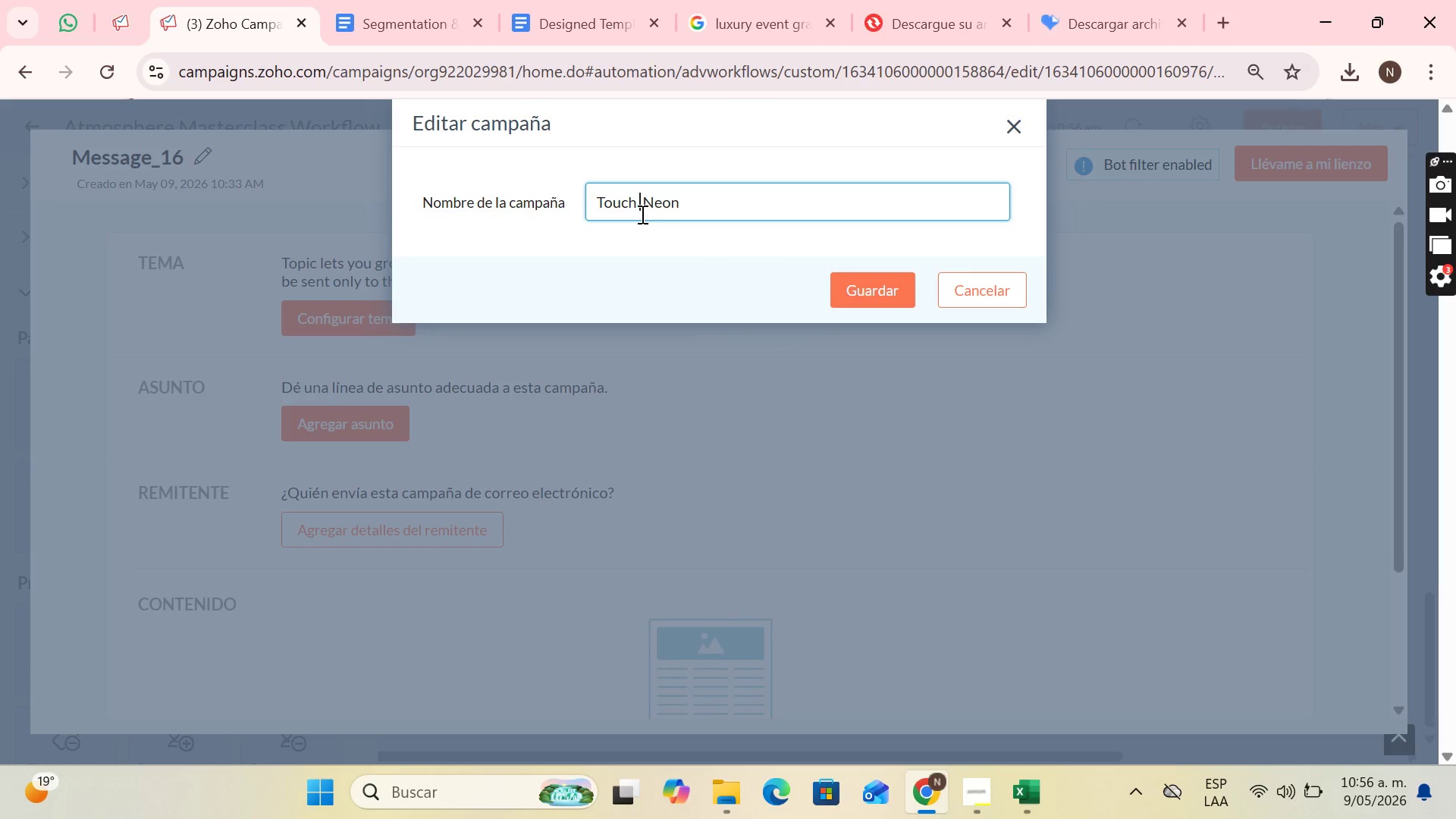 
key(6)
 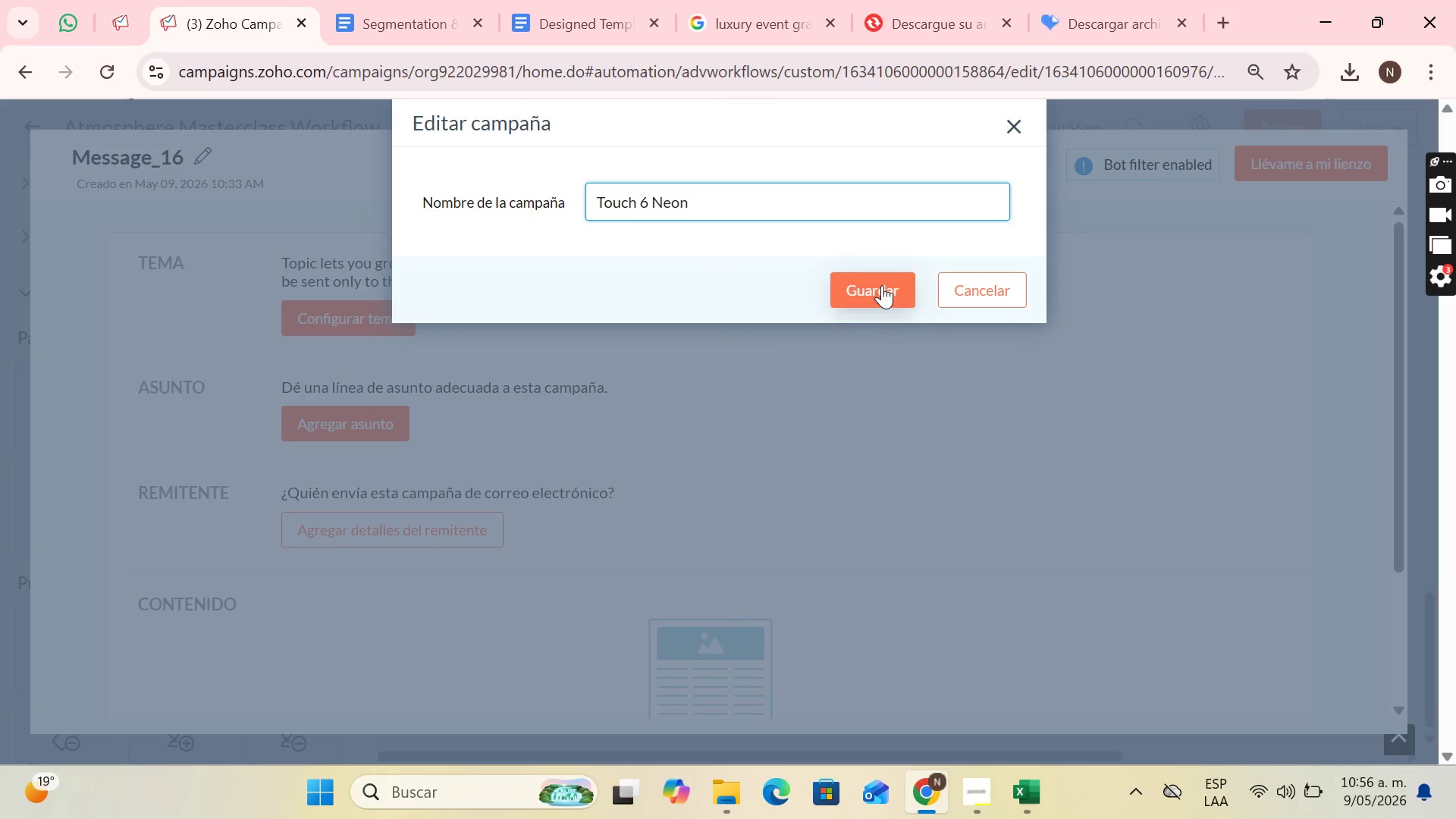 
left_click([882, 285])
 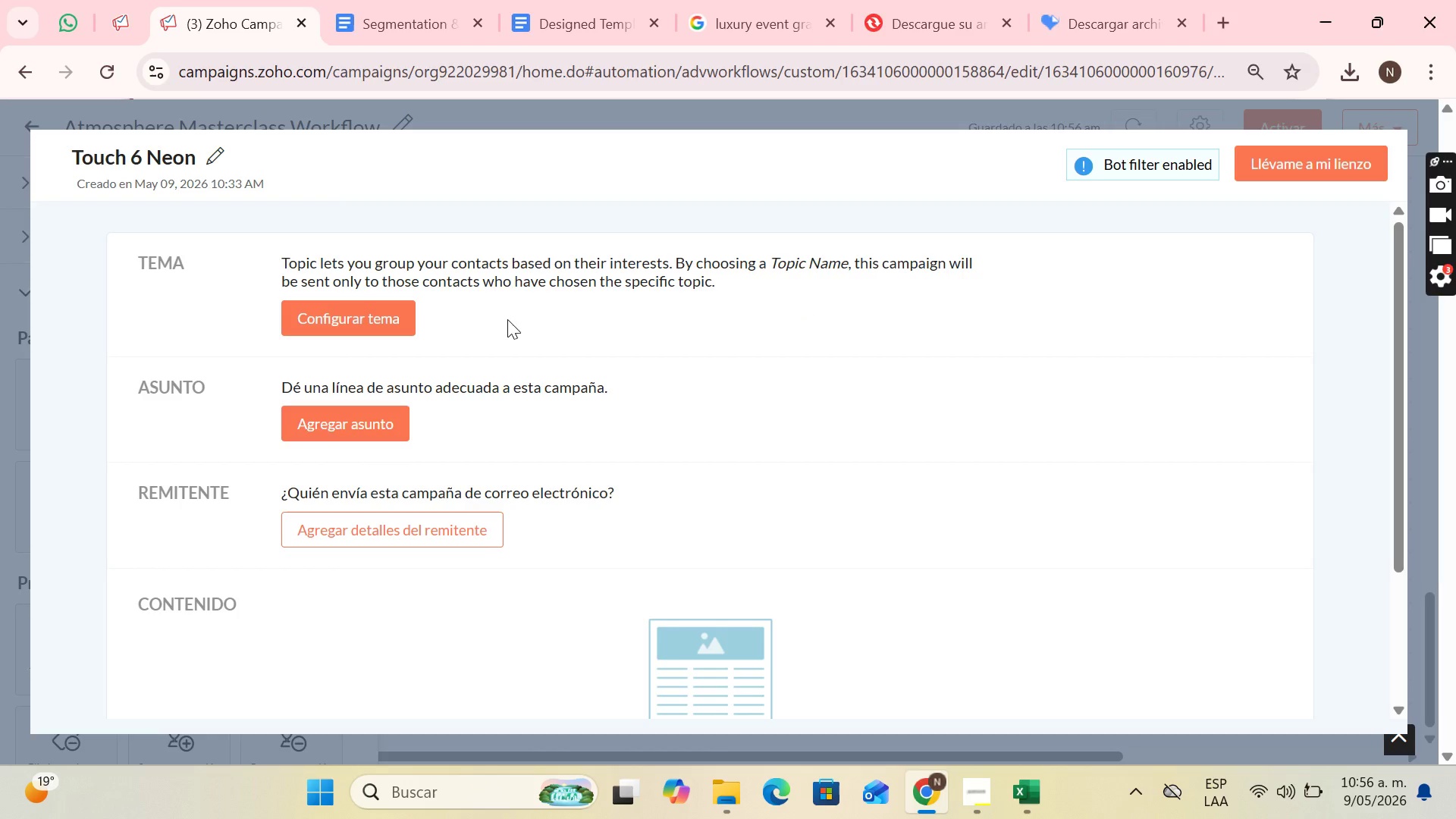 
left_click([394, 325])
 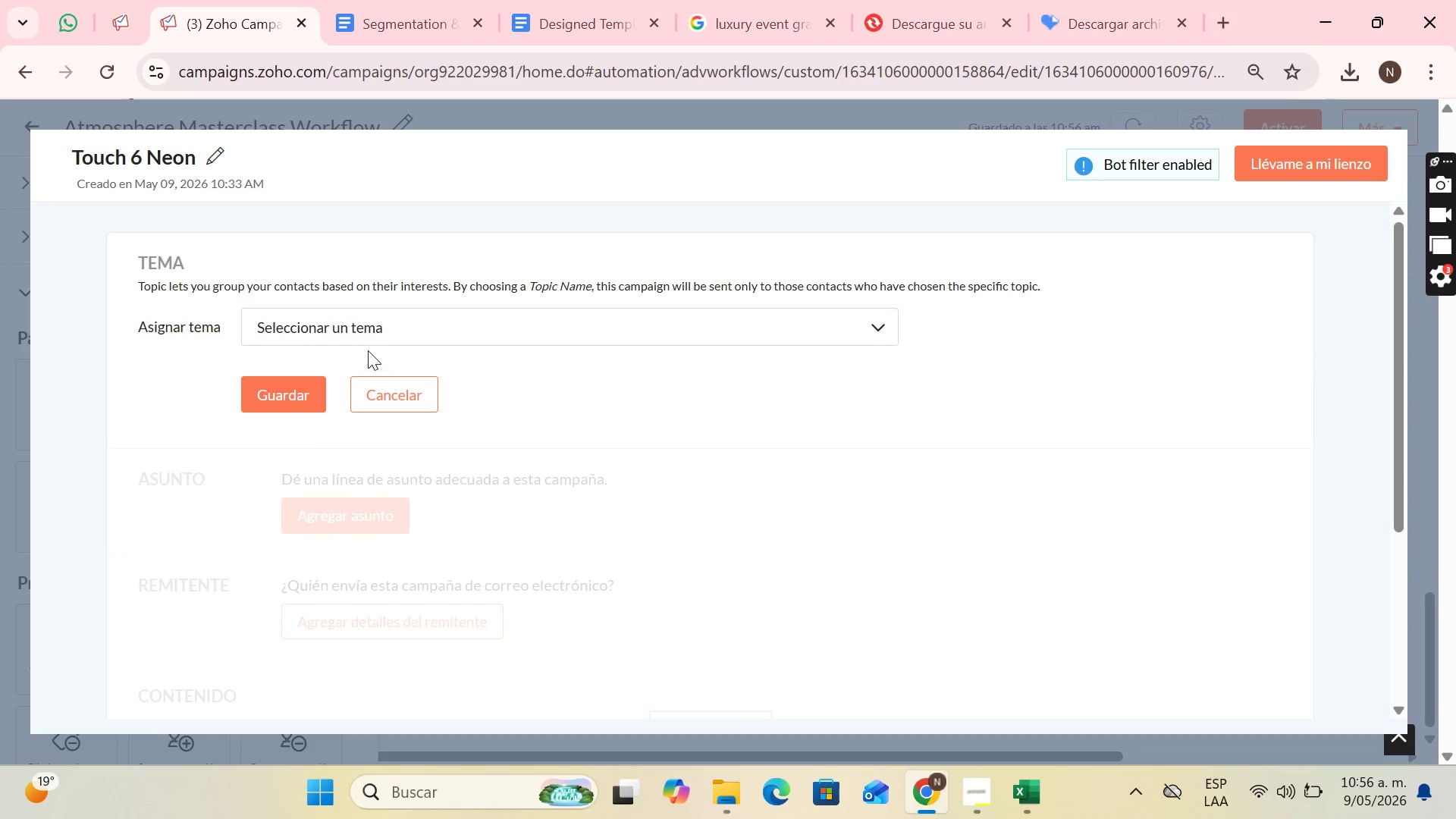 
left_click([369, 338])
 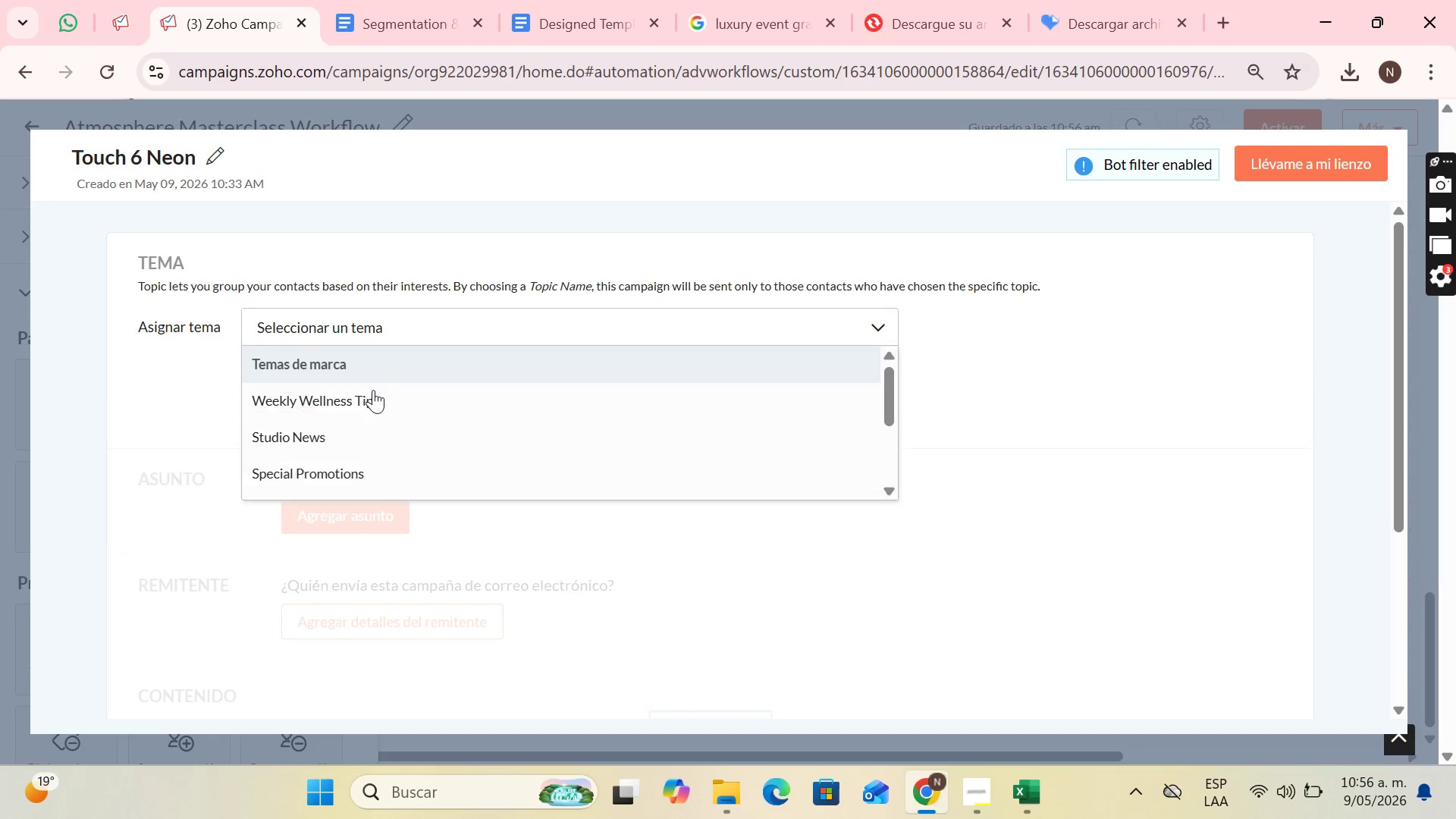 
scroll: coordinate [303, 481], scroll_direction: down, amount: 5.0
 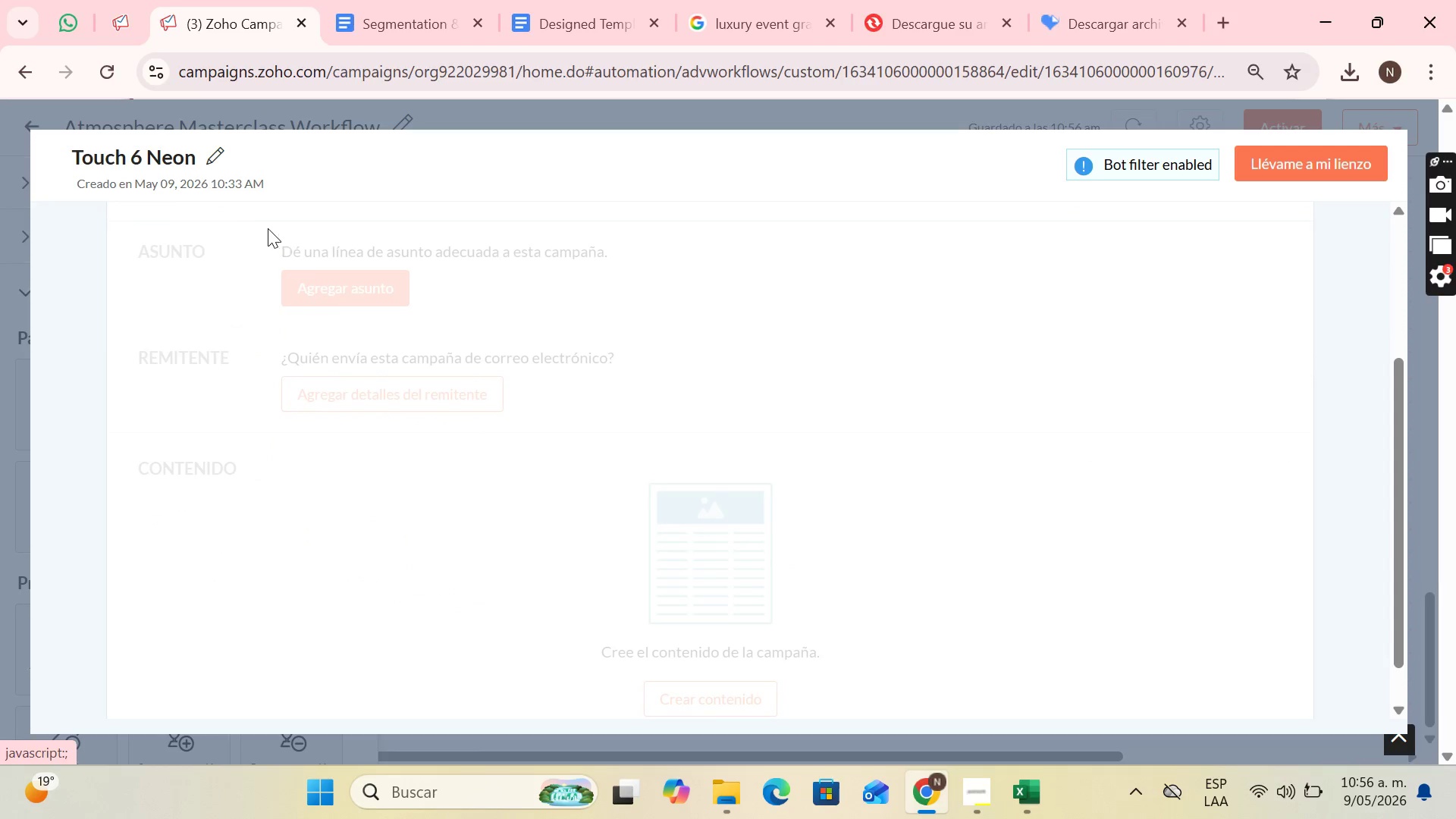 
scroll: coordinate [373, 284], scroll_direction: up, amount: 2.0
 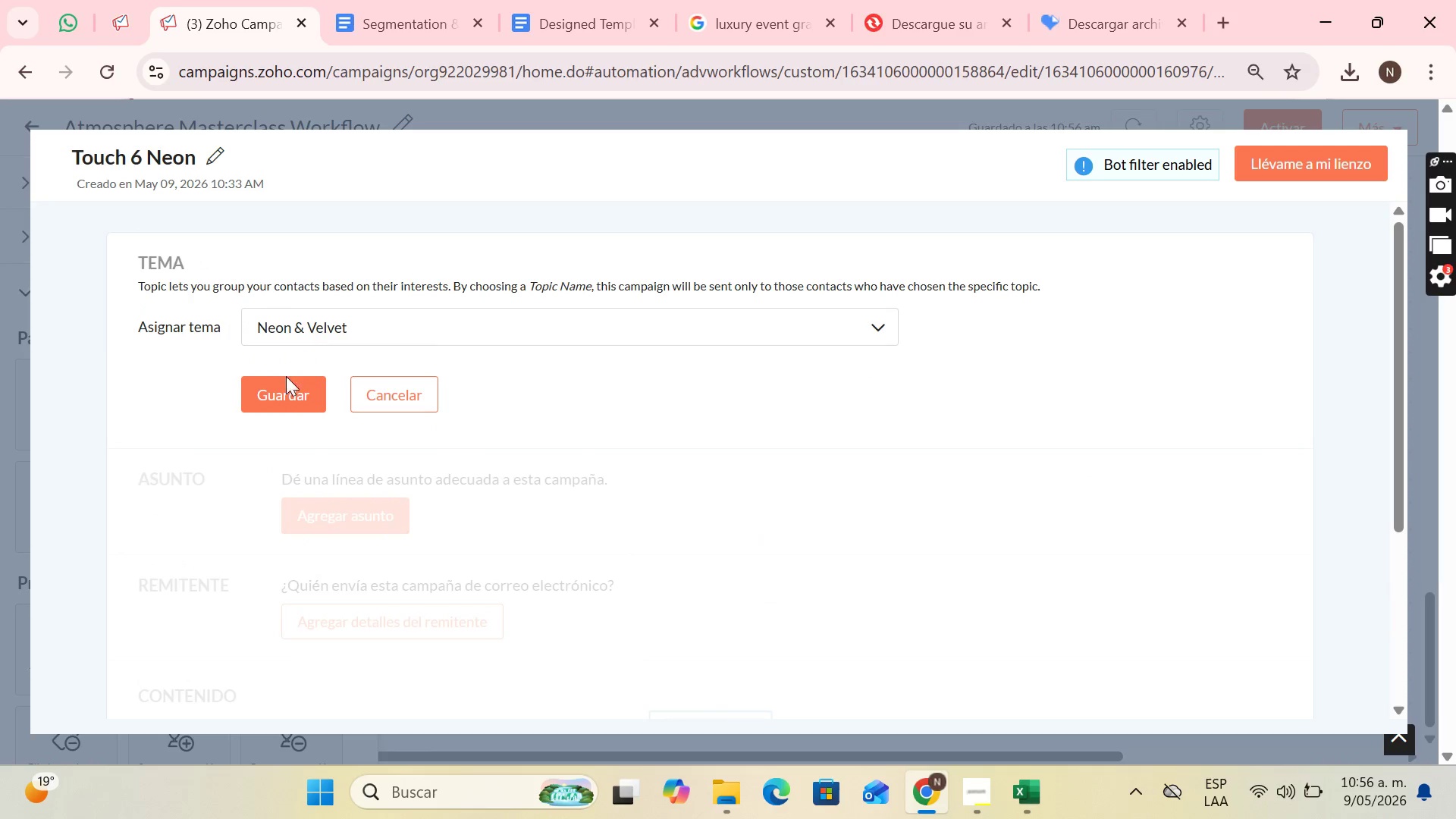 
left_click([283, 397])
 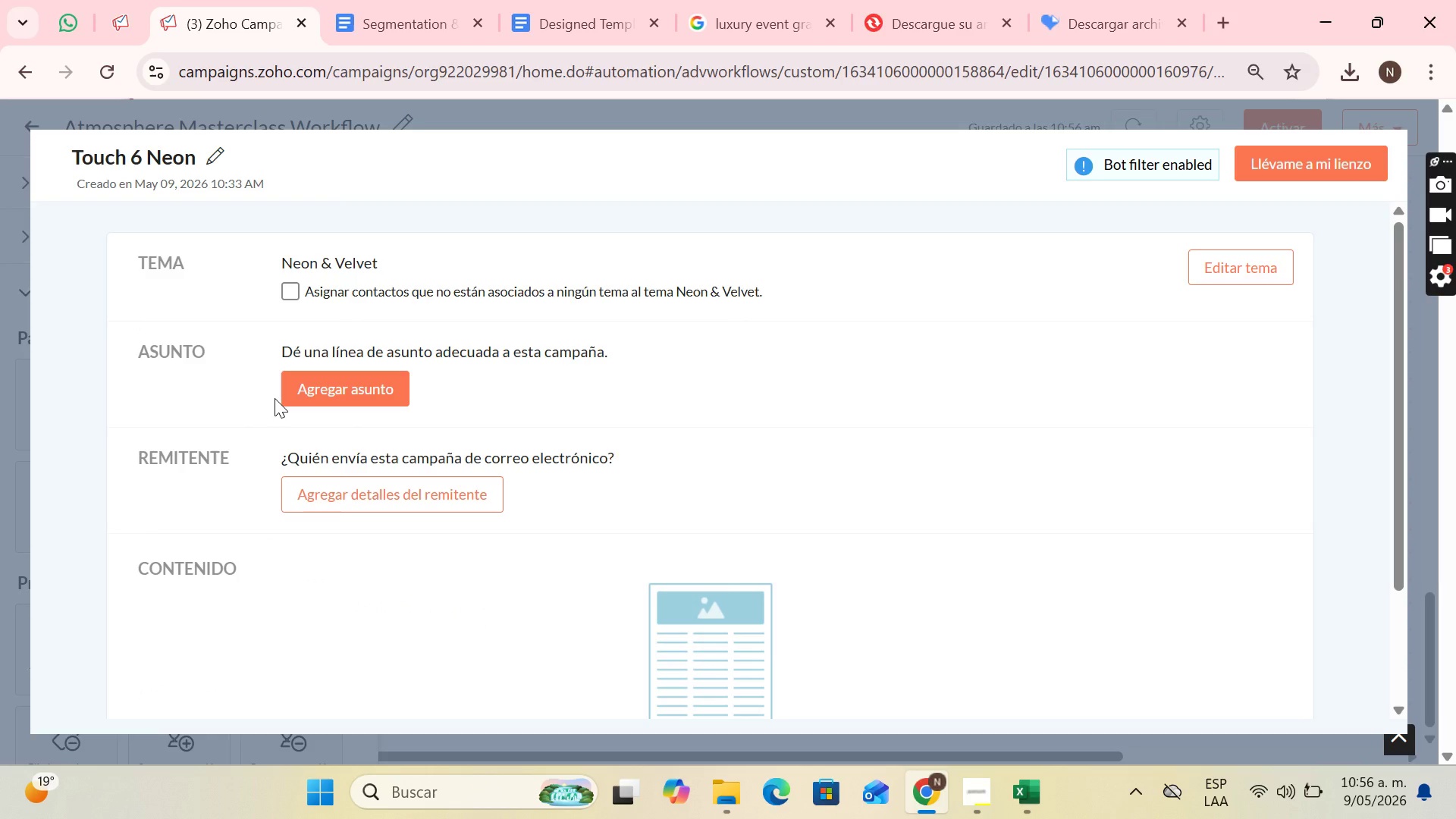 
wait(14.28)
 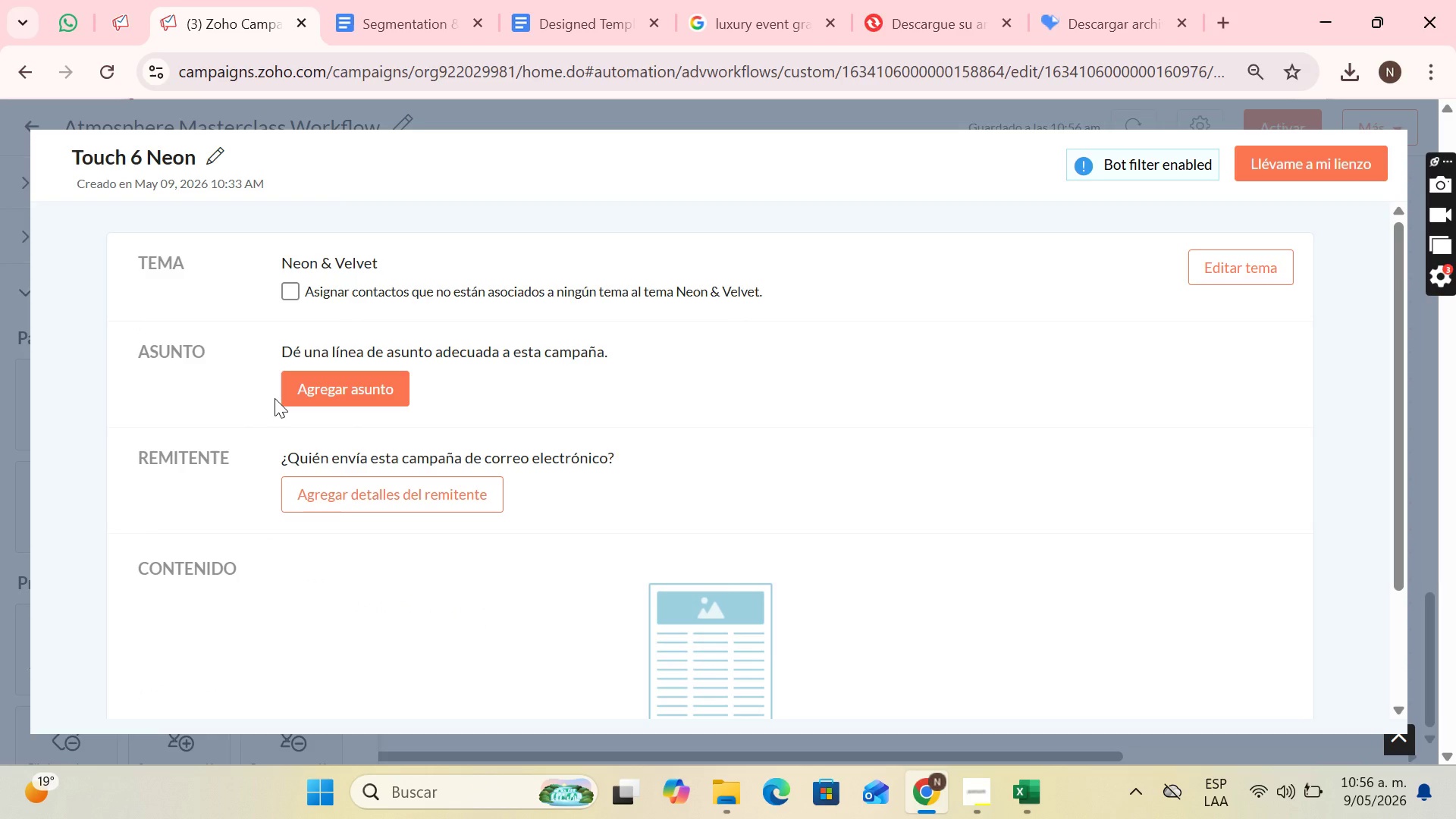 
left_click([358, 392])
 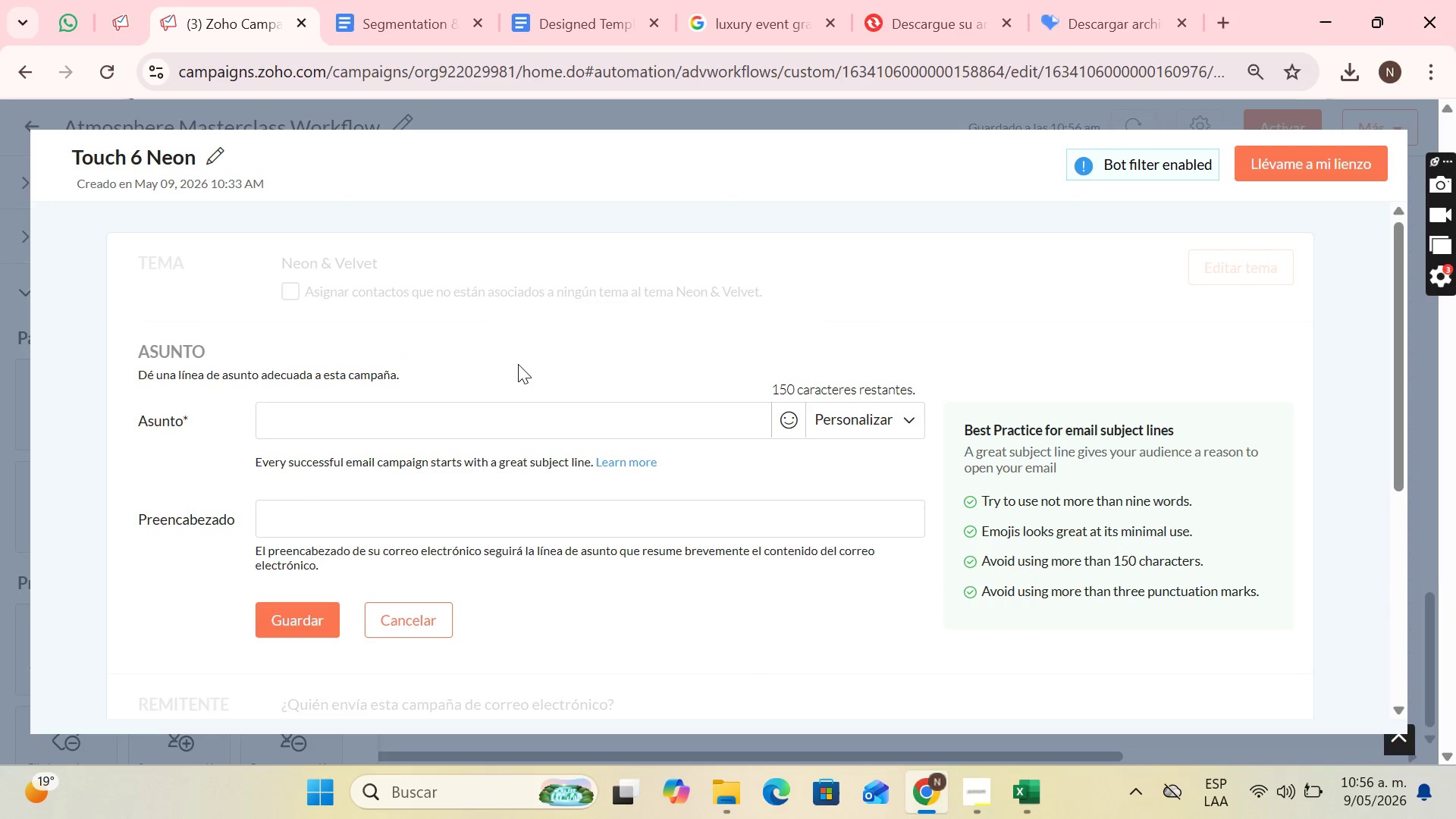 
wait(11.2)
 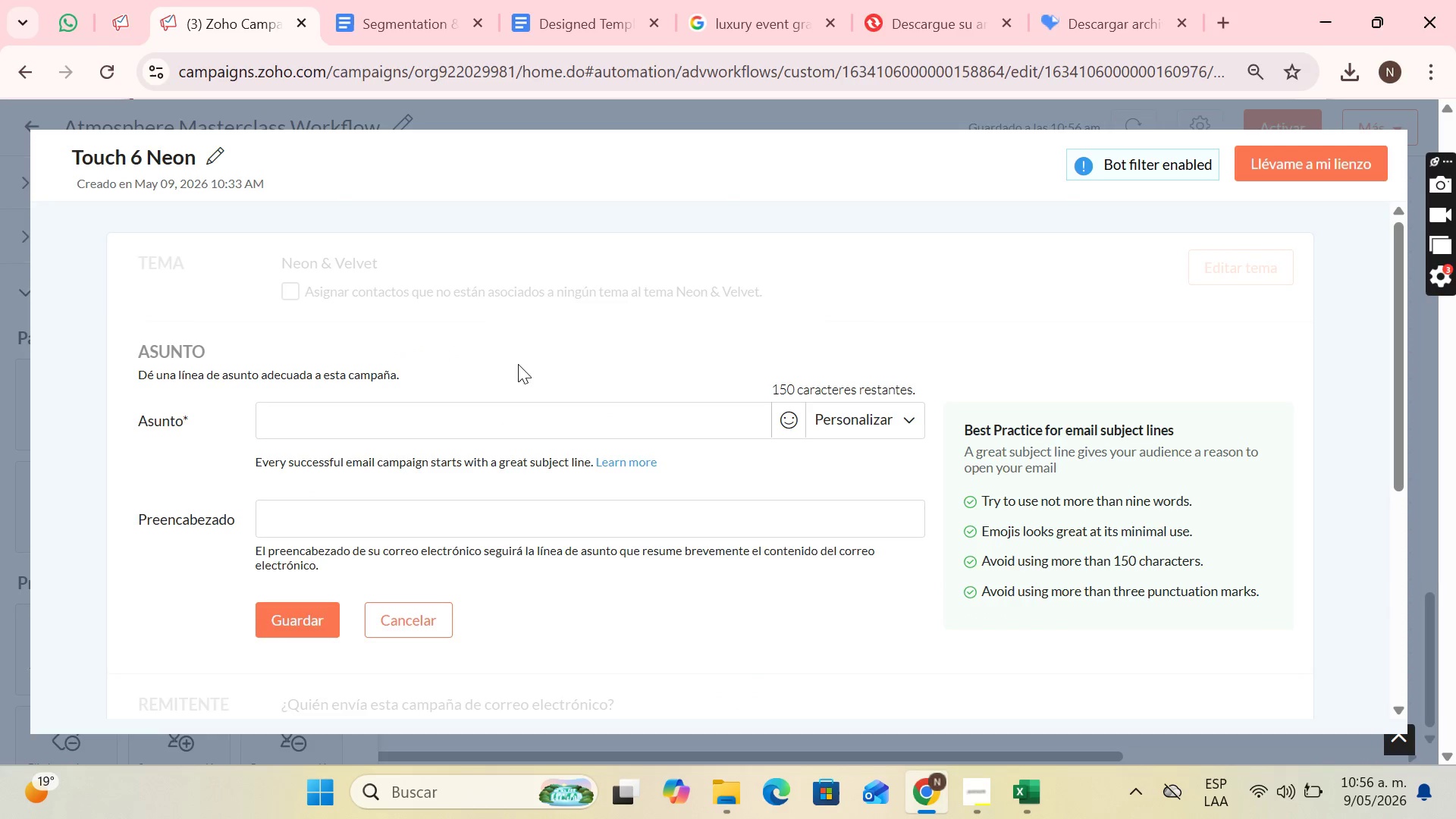 
left_click([966, 786])
 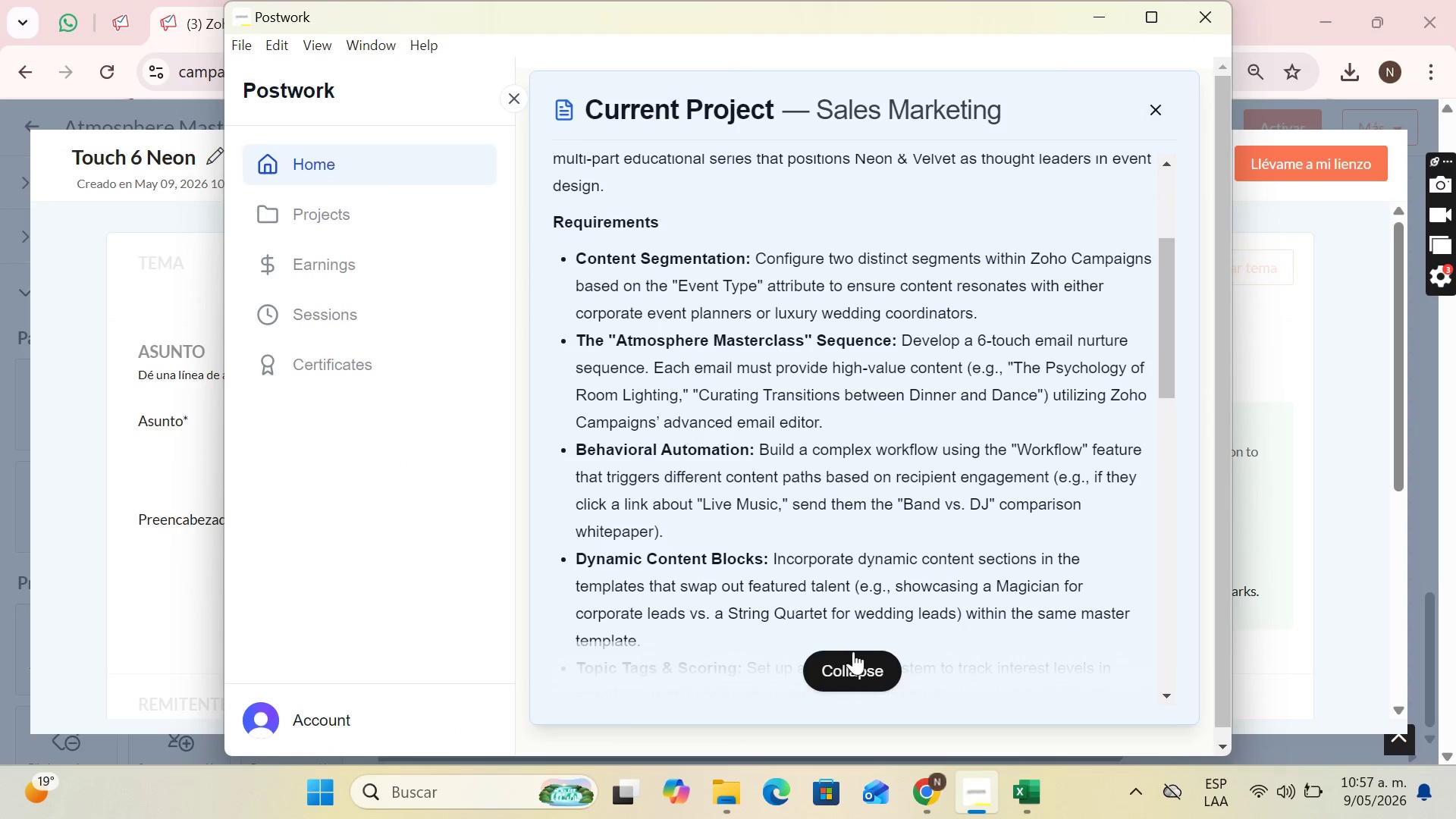 
left_click([852, 659])